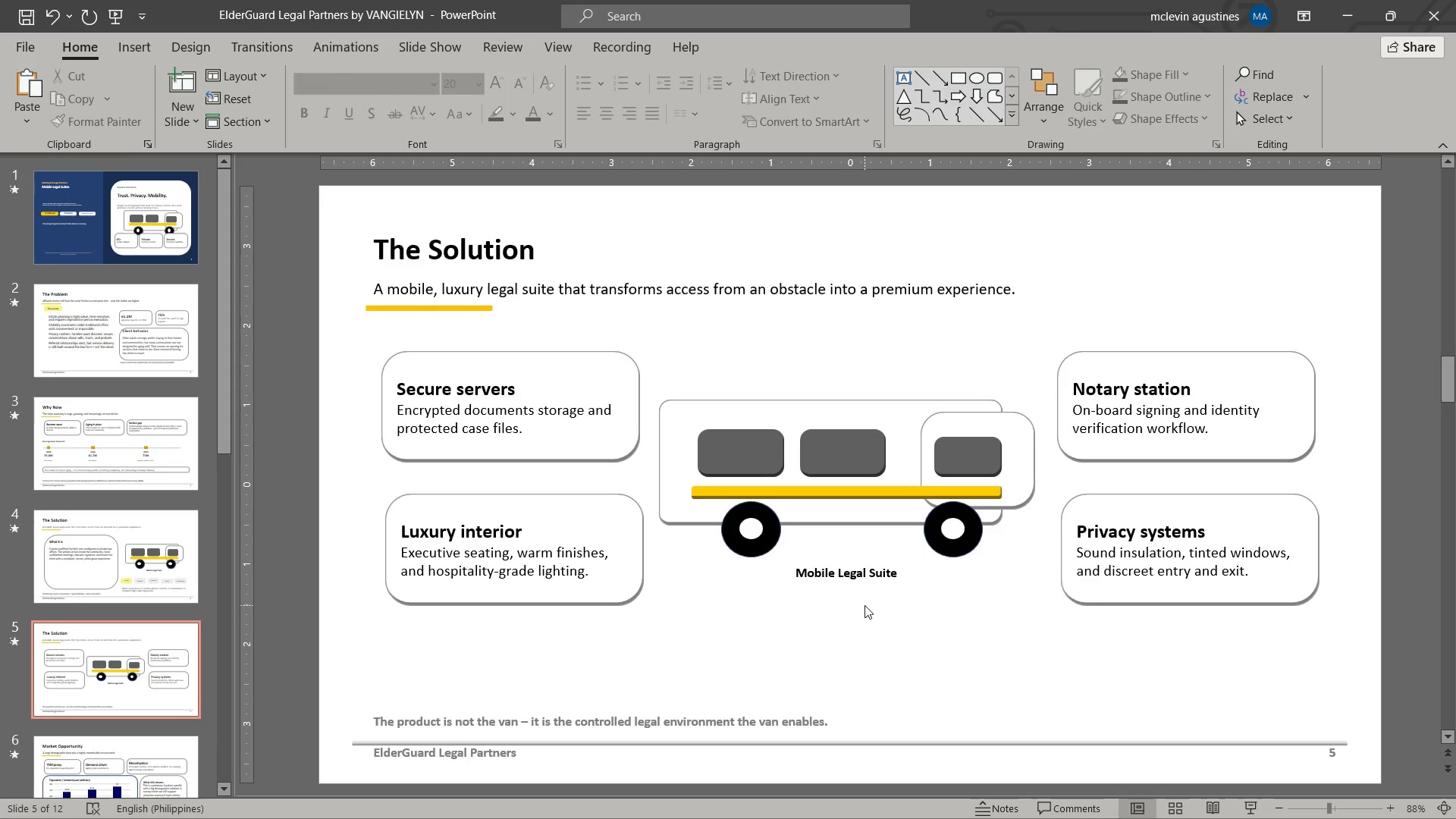 
wait(5.32)
 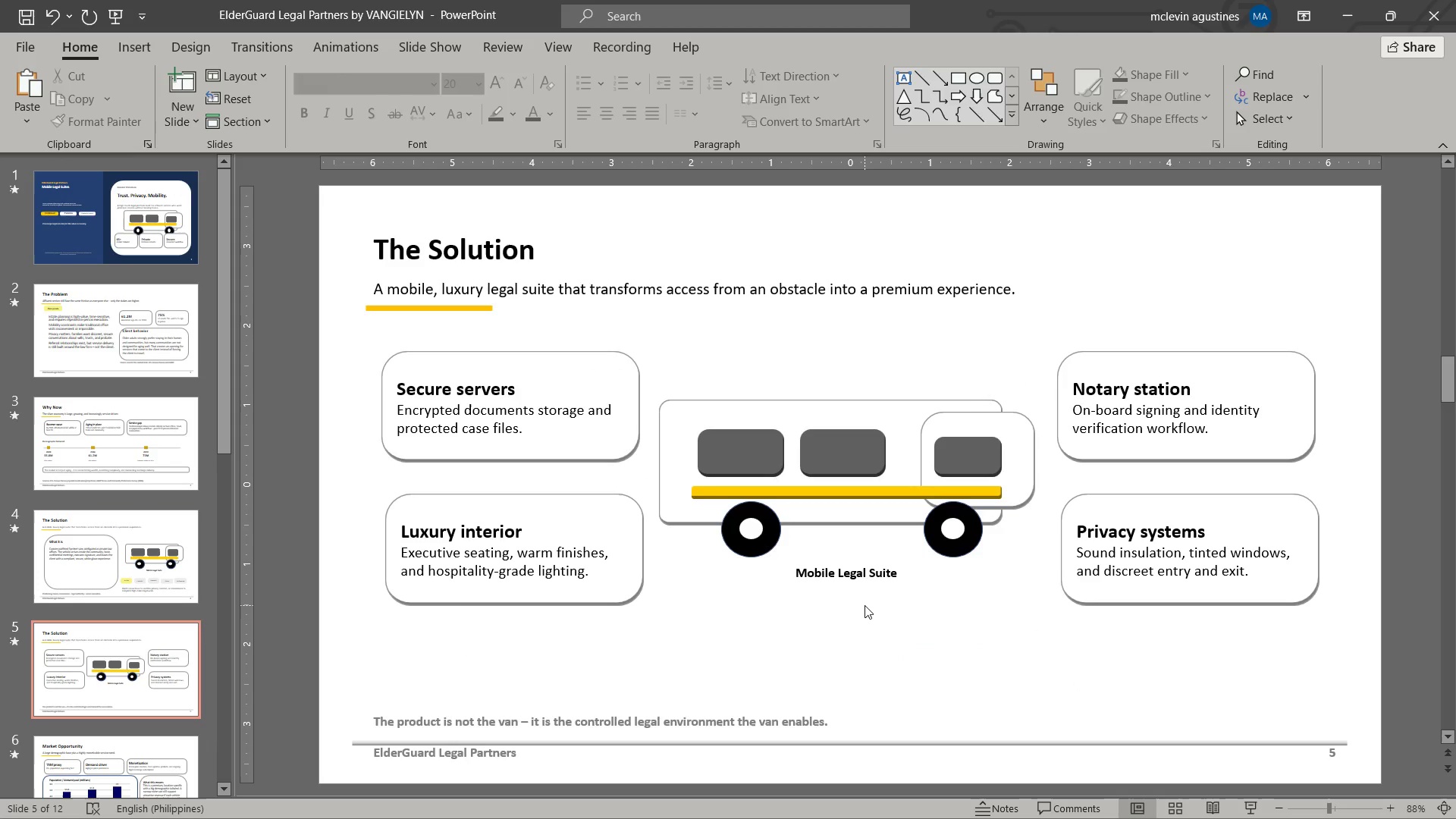 
scroll: coordinate [864, 605], scroll_direction: down, amount: 3.0
 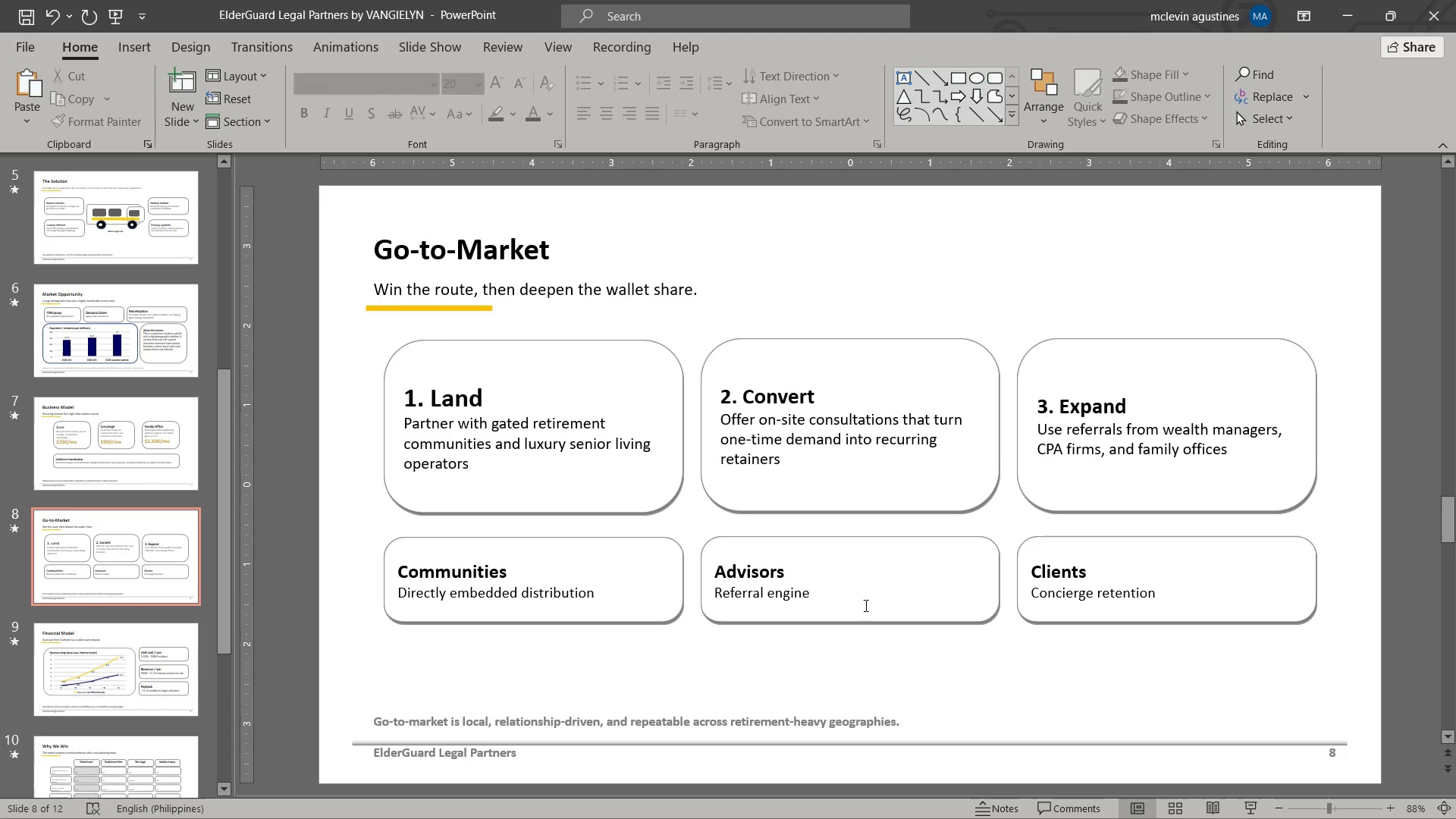 
scroll: coordinate [864, 605], scroll_direction: up, amount: 1.0
 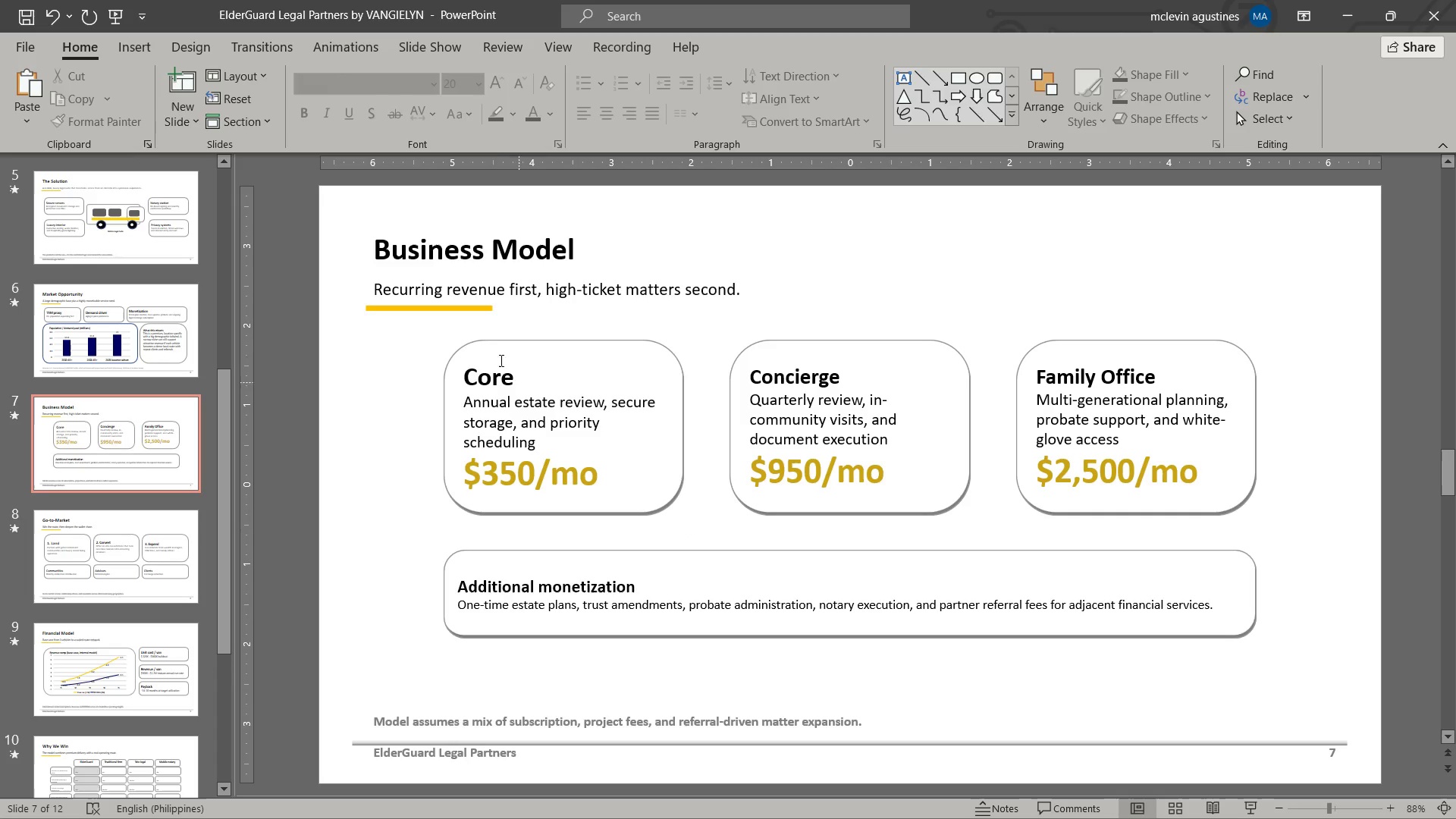 
left_click([479, 305])
 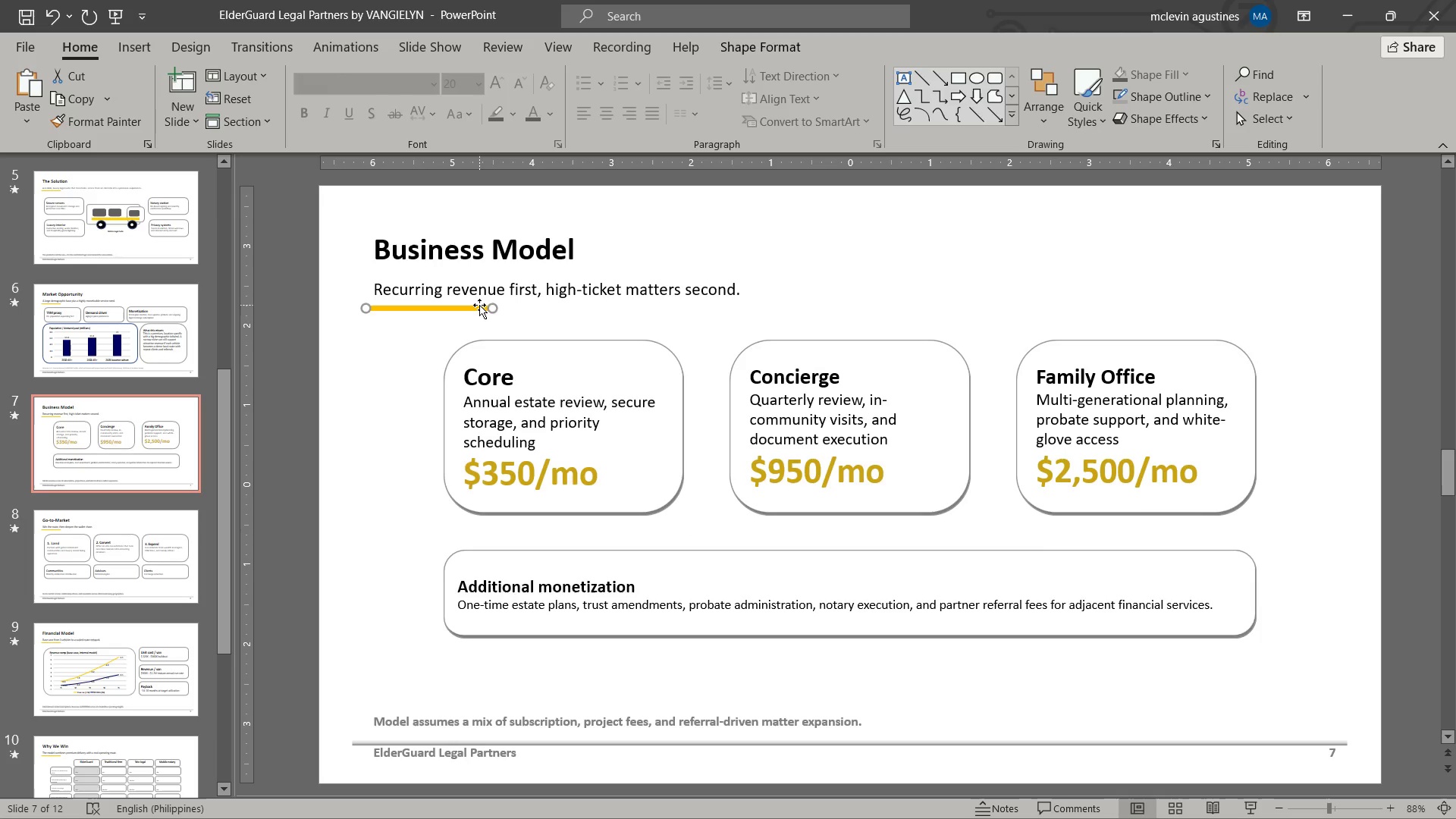 
scroll: coordinate [479, 305], scroll_direction: up, amount: 18.0
 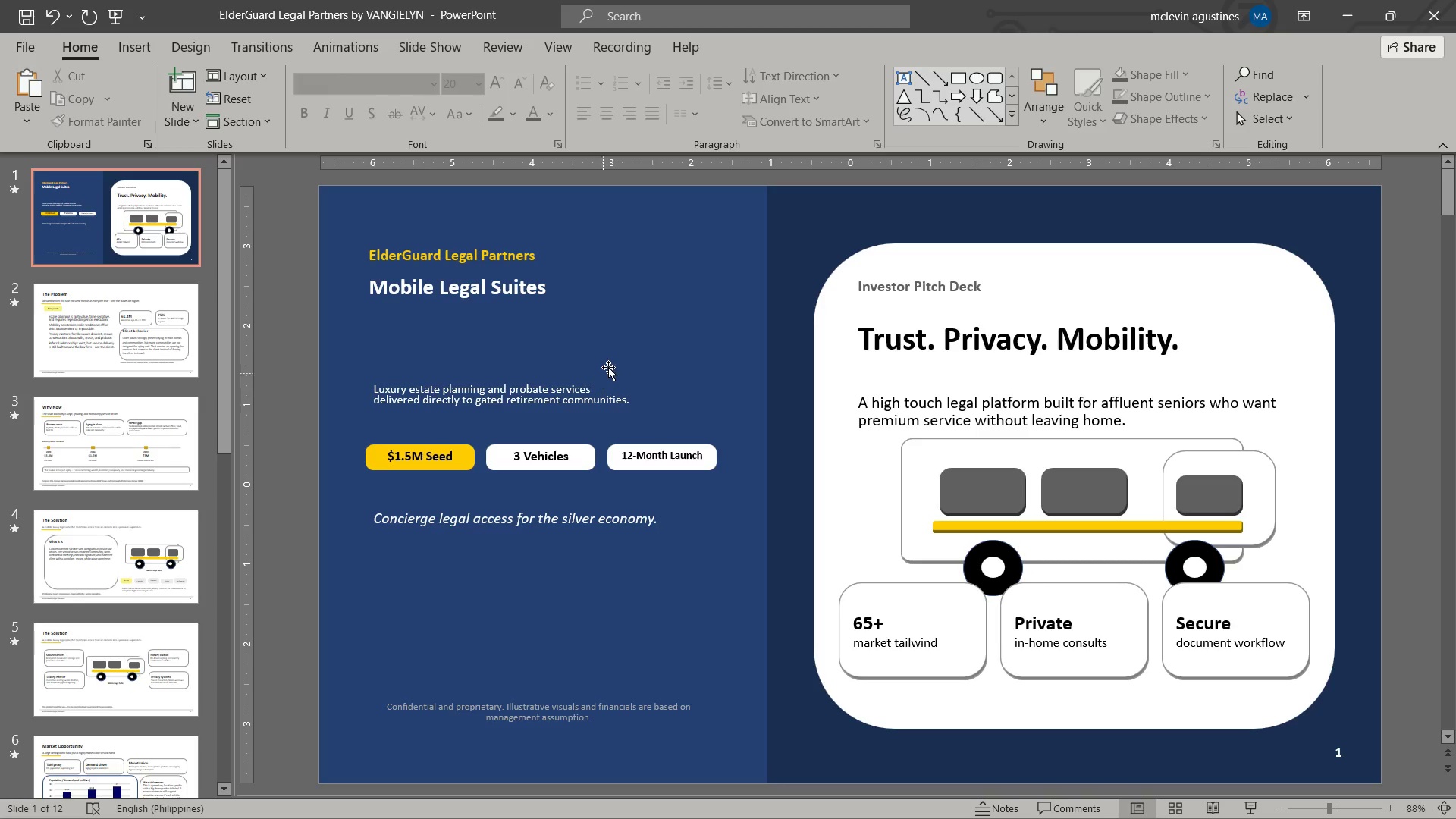 
wait(9.74)
 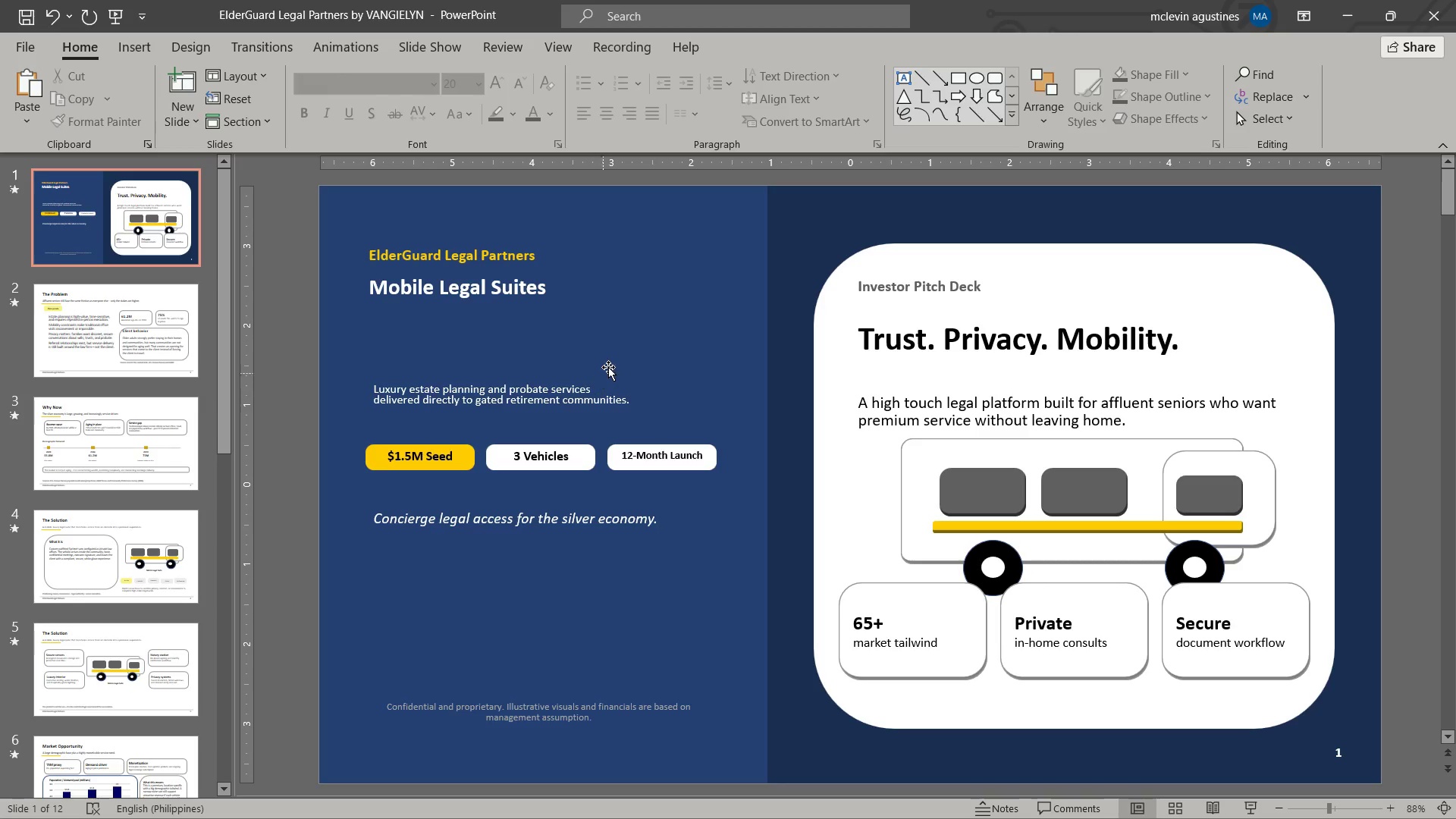 
left_click([24, 17])
 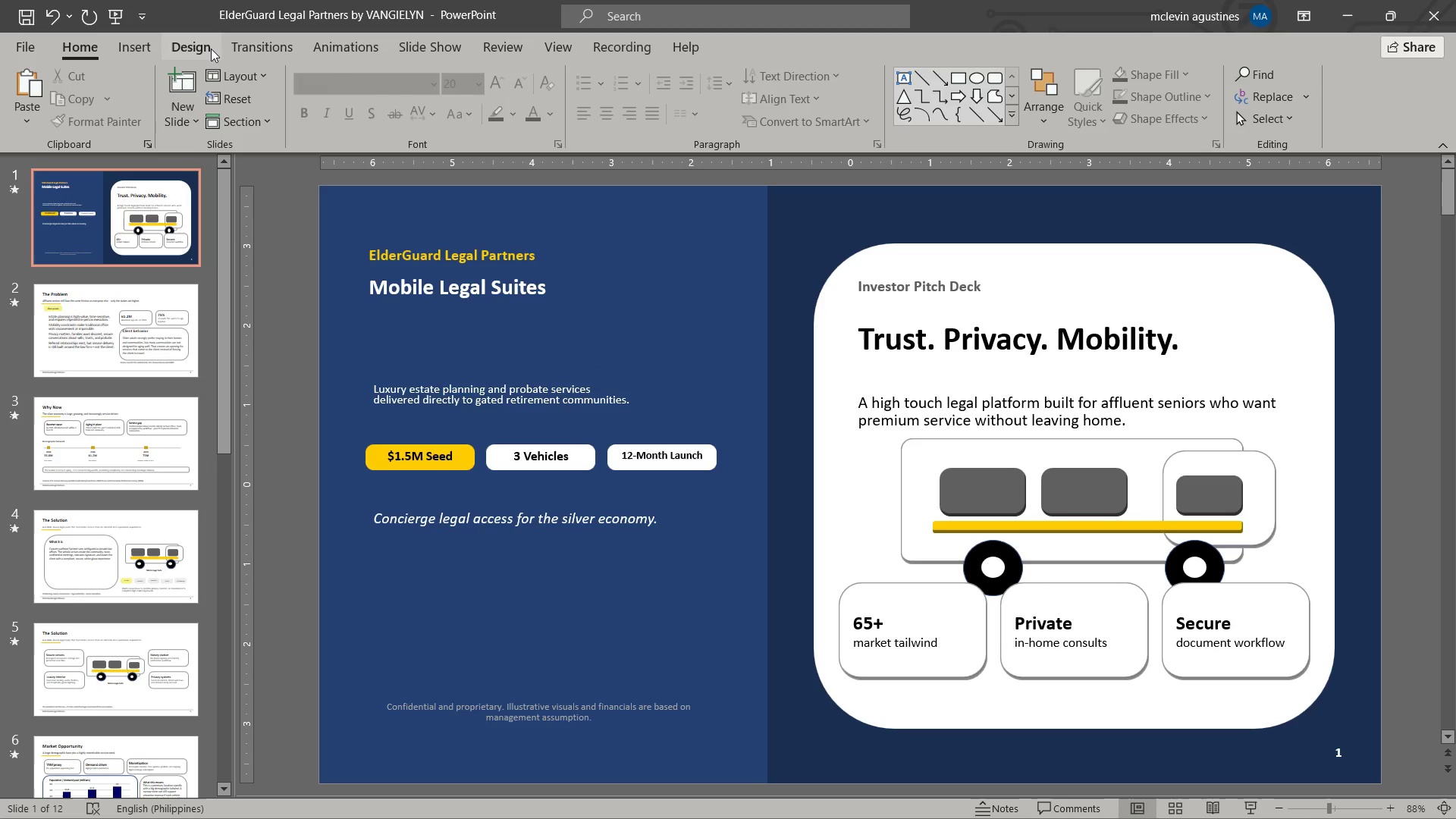 
left_click([261, 46])
 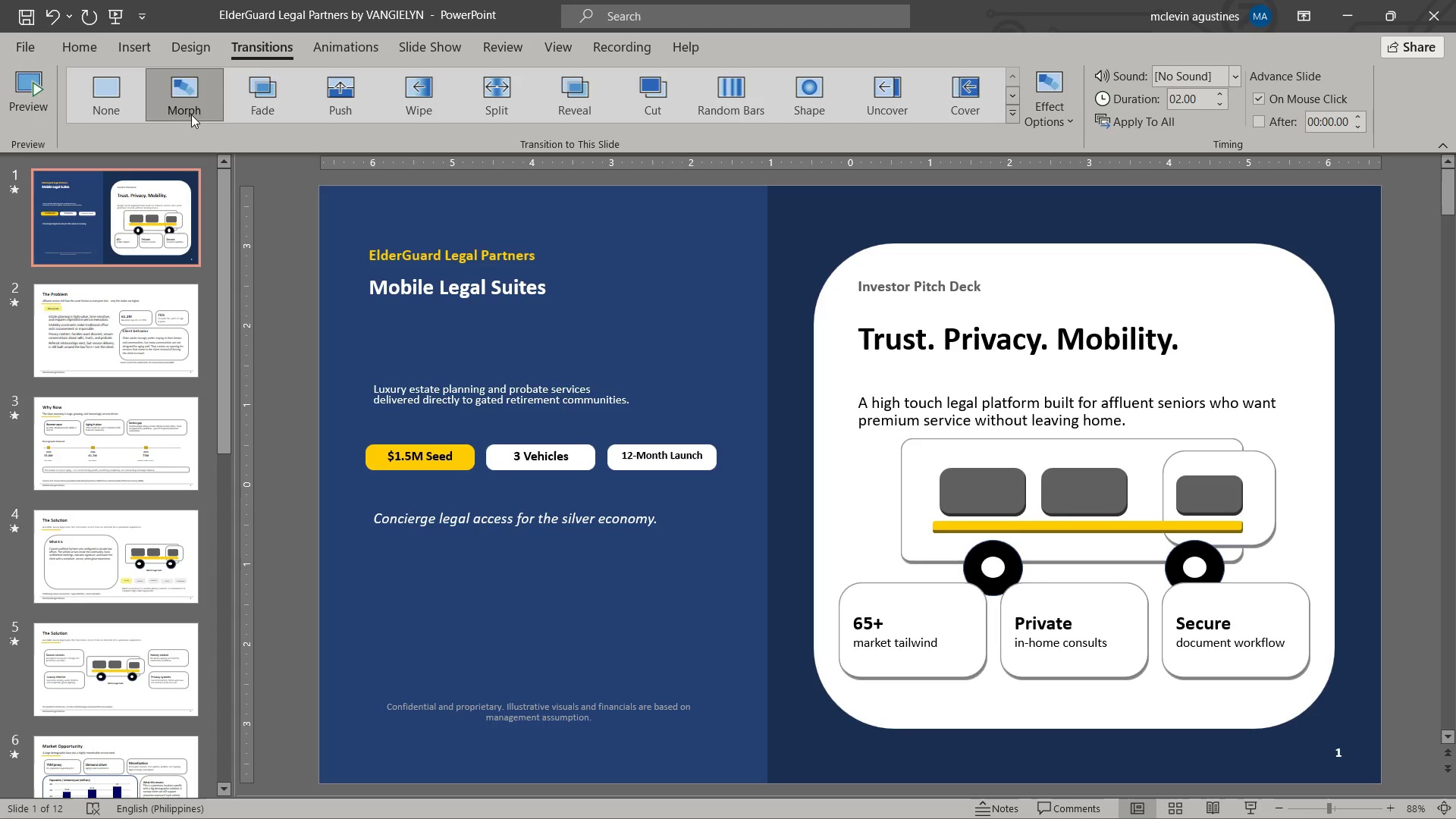 
left_click([190, 98])
 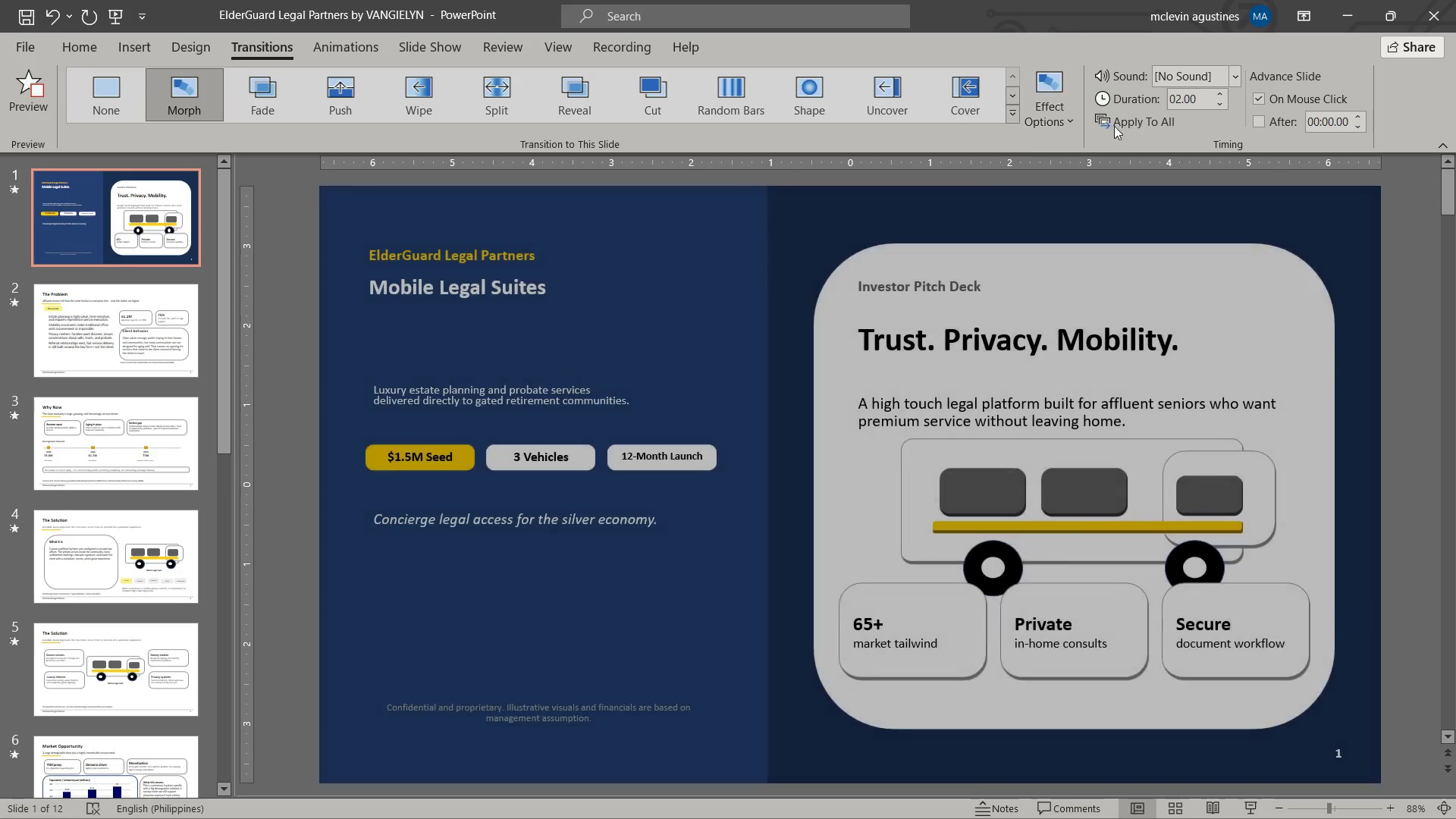 
left_click([1137, 126])
 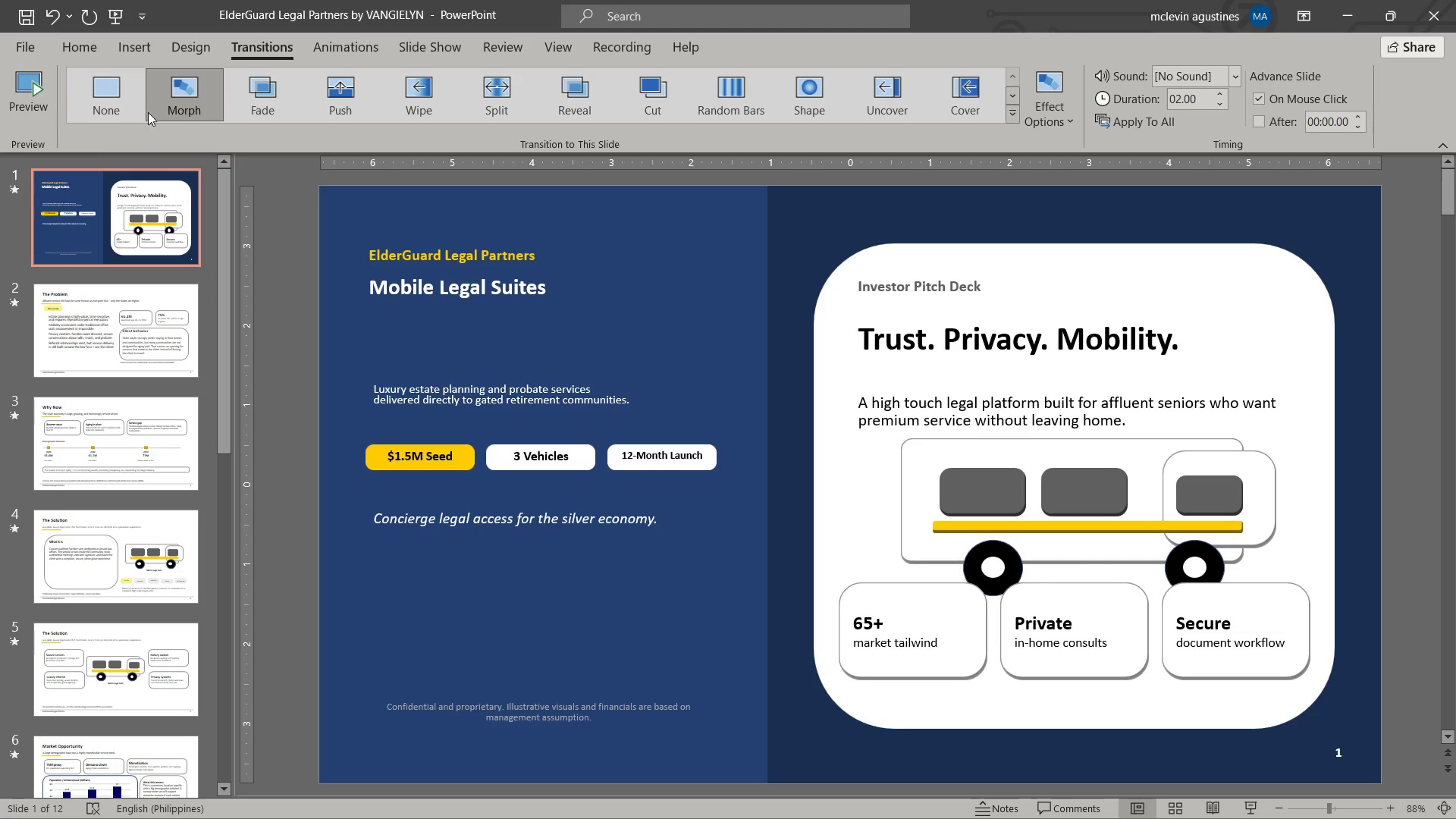 
left_click([24, 47])
 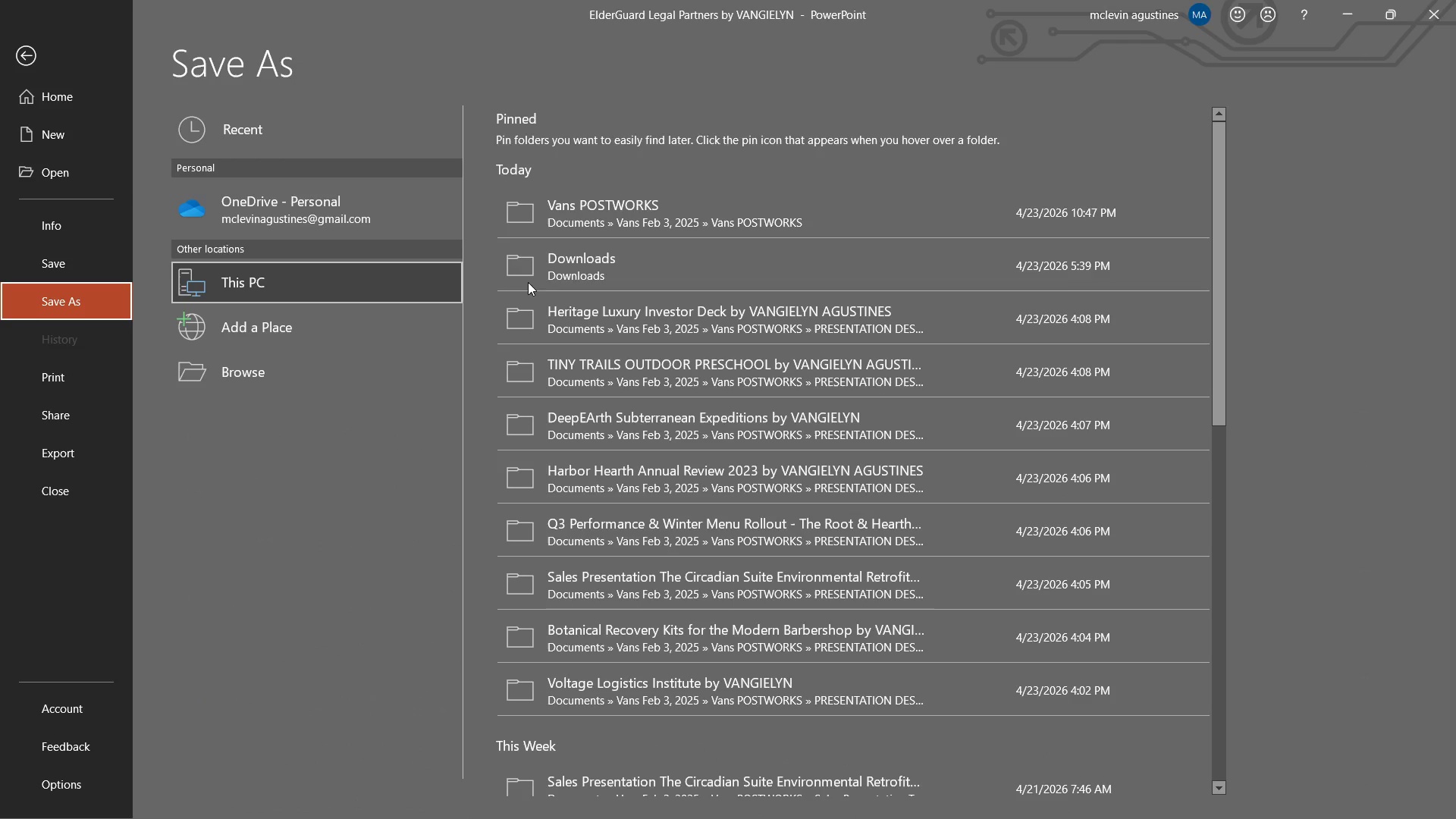 
left_click([648, 202])
 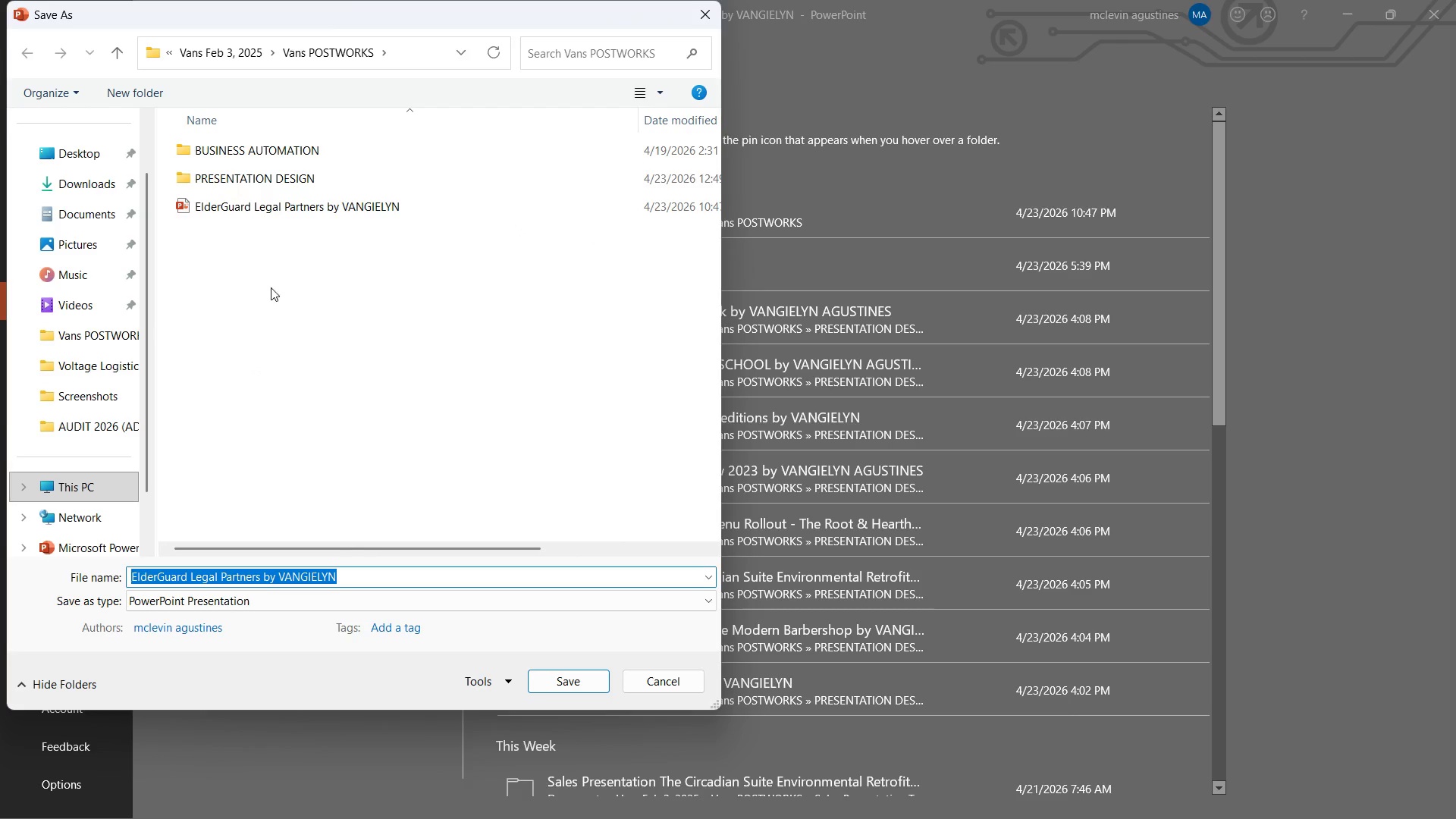 
left_click([300, 595])
 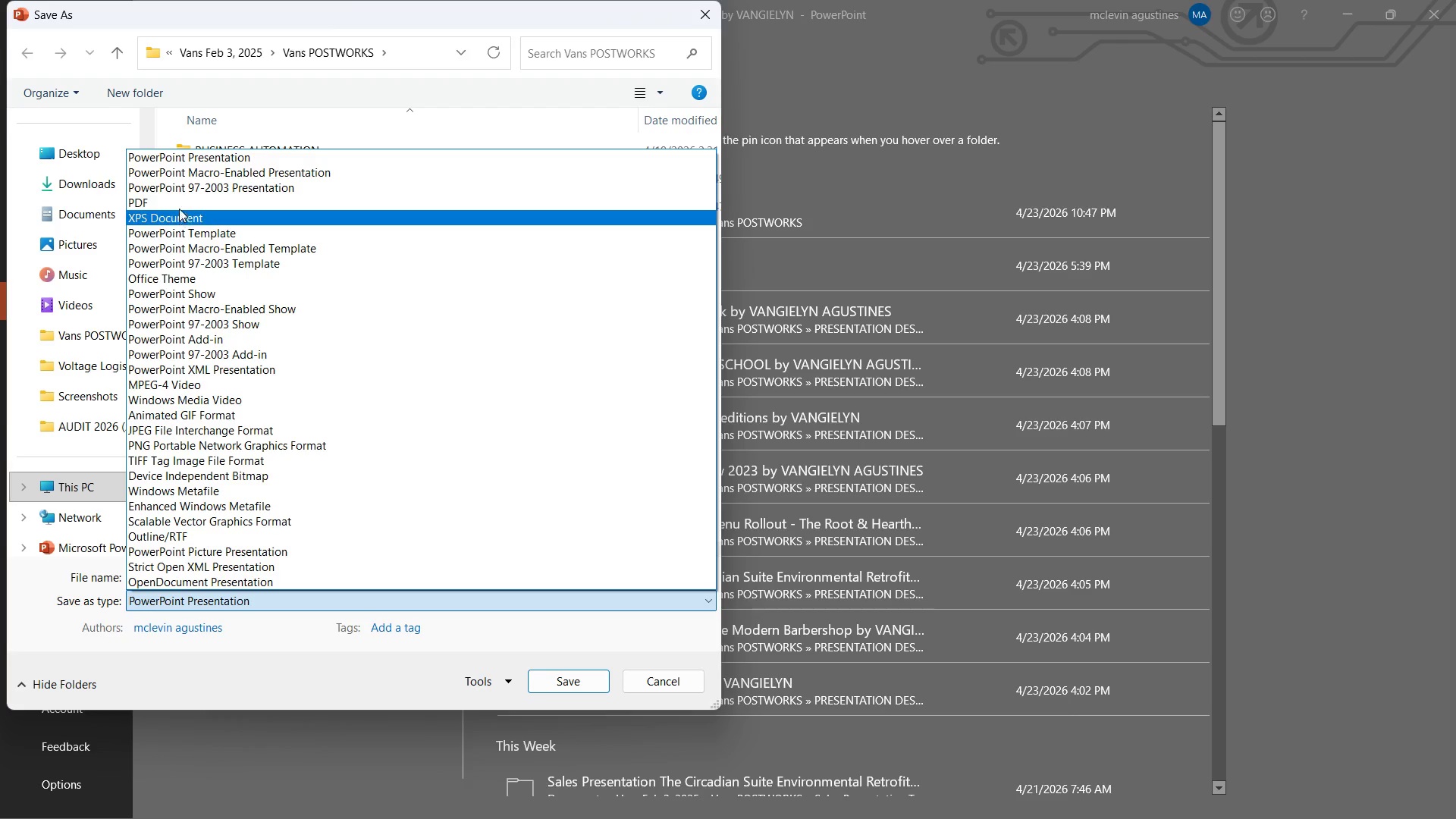 
left_click([179, 209])
 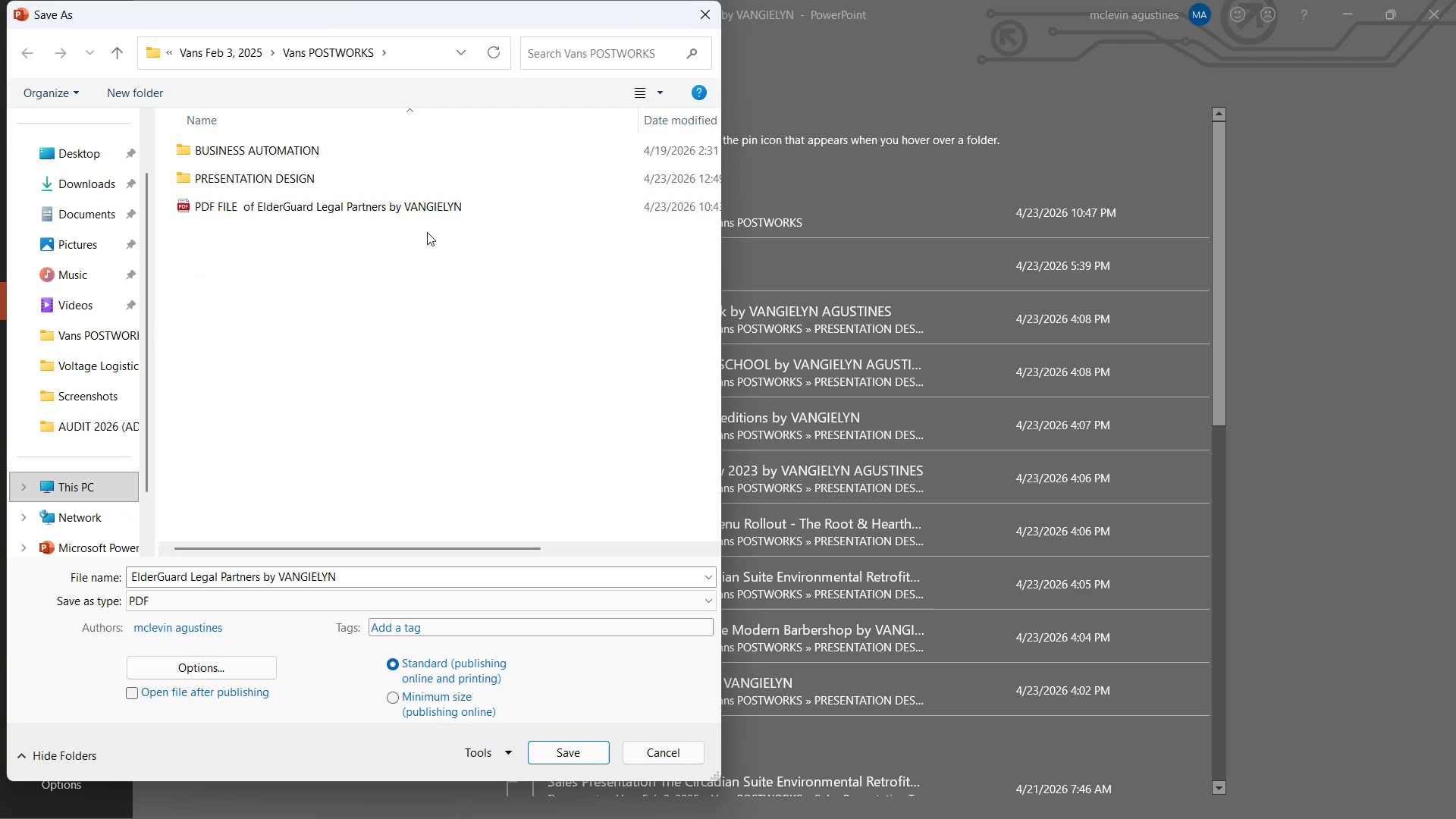 
left_click([419, 211])
 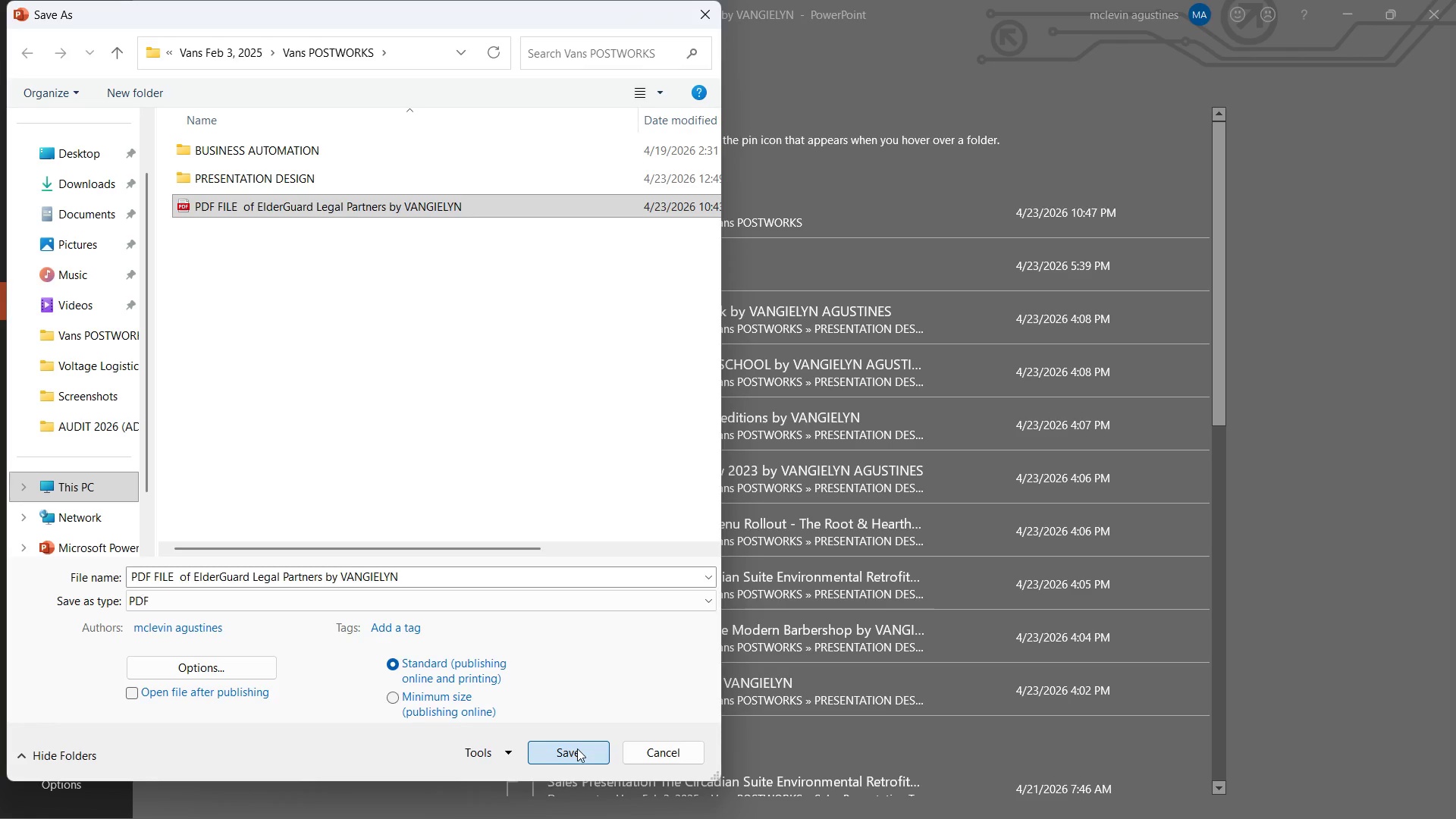 
left_click([577, 748])
 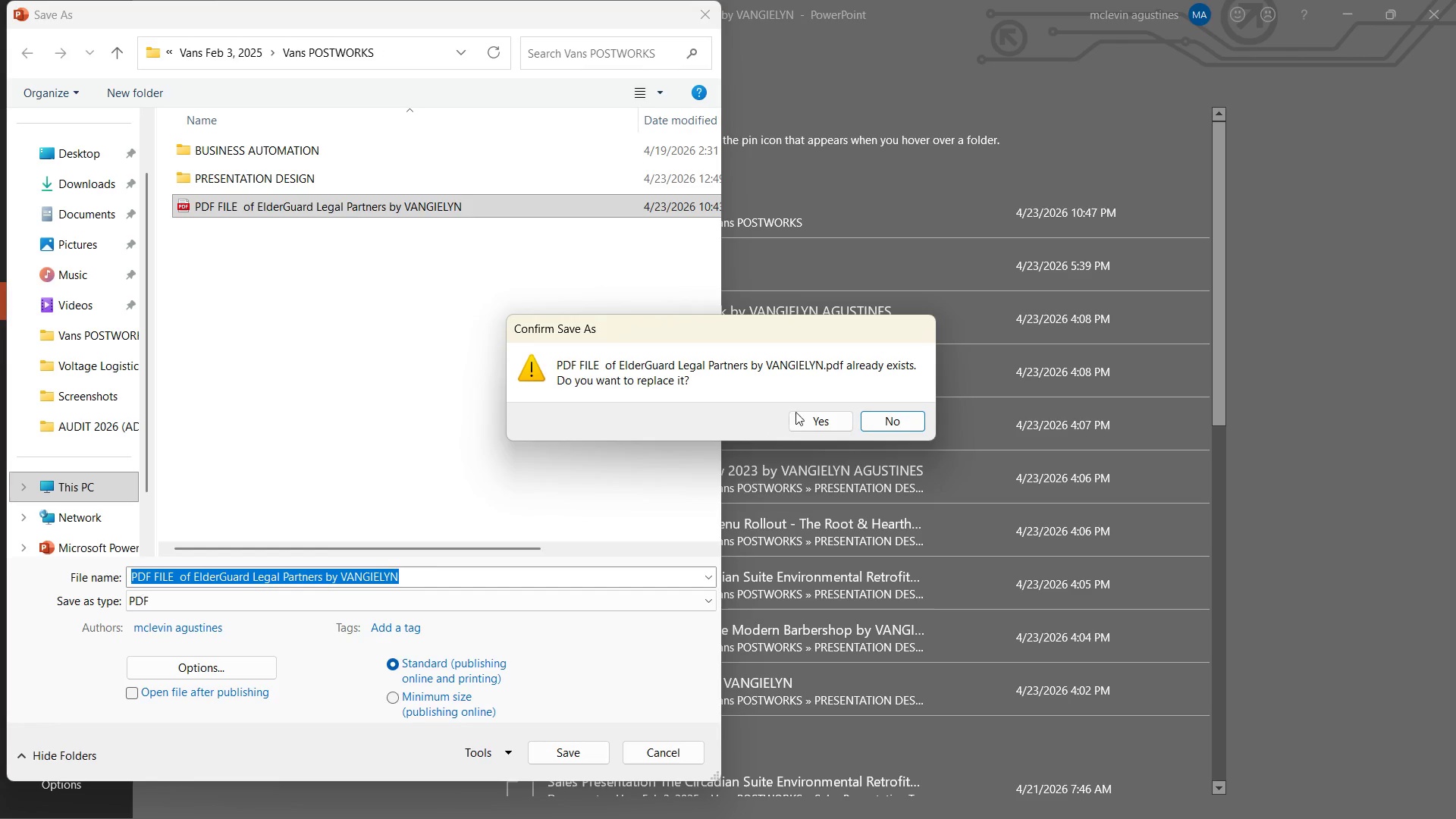 
left_click([811, 418])
 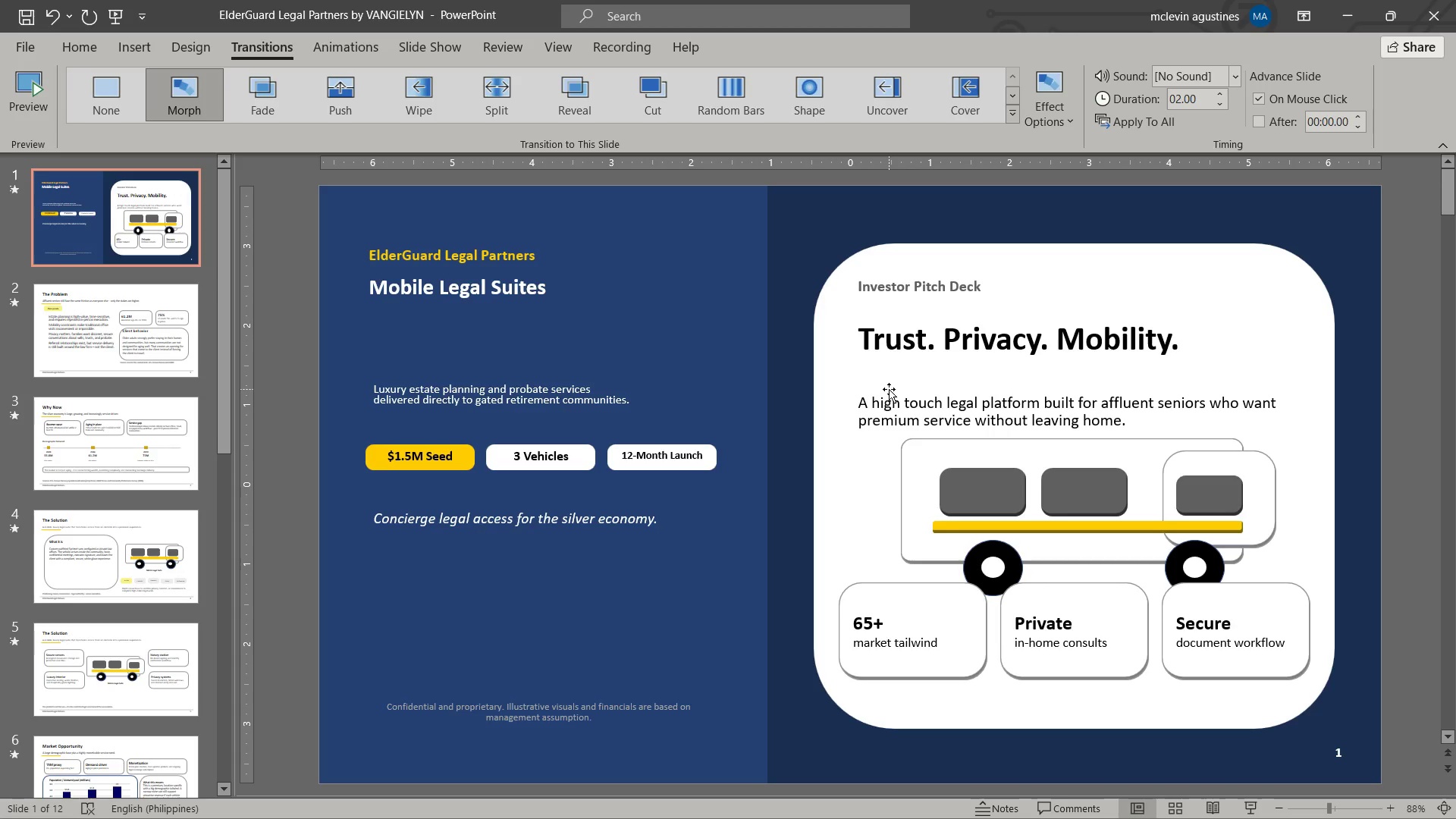 
wait(7.81)
 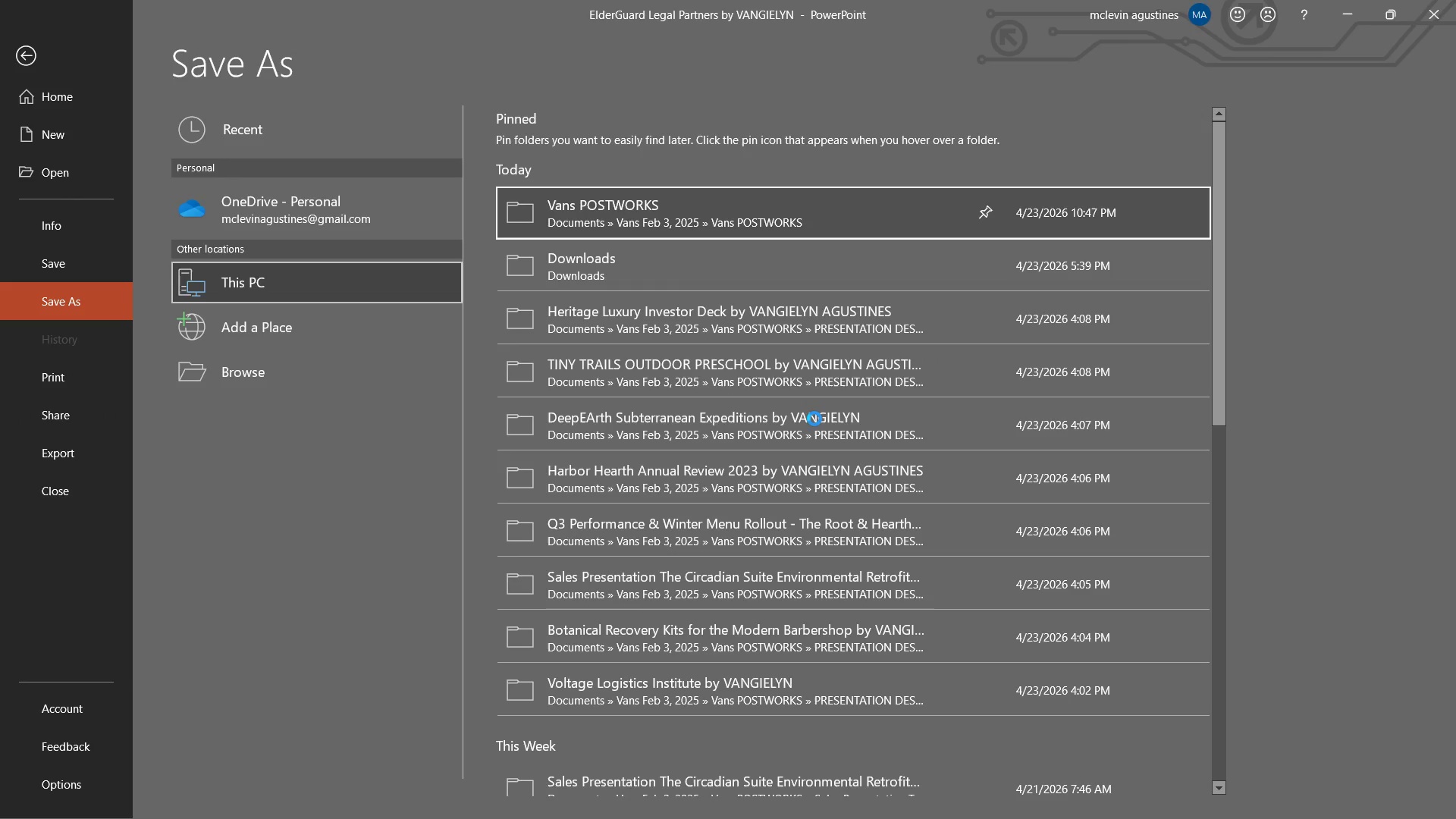 
left_click([820, 804])
 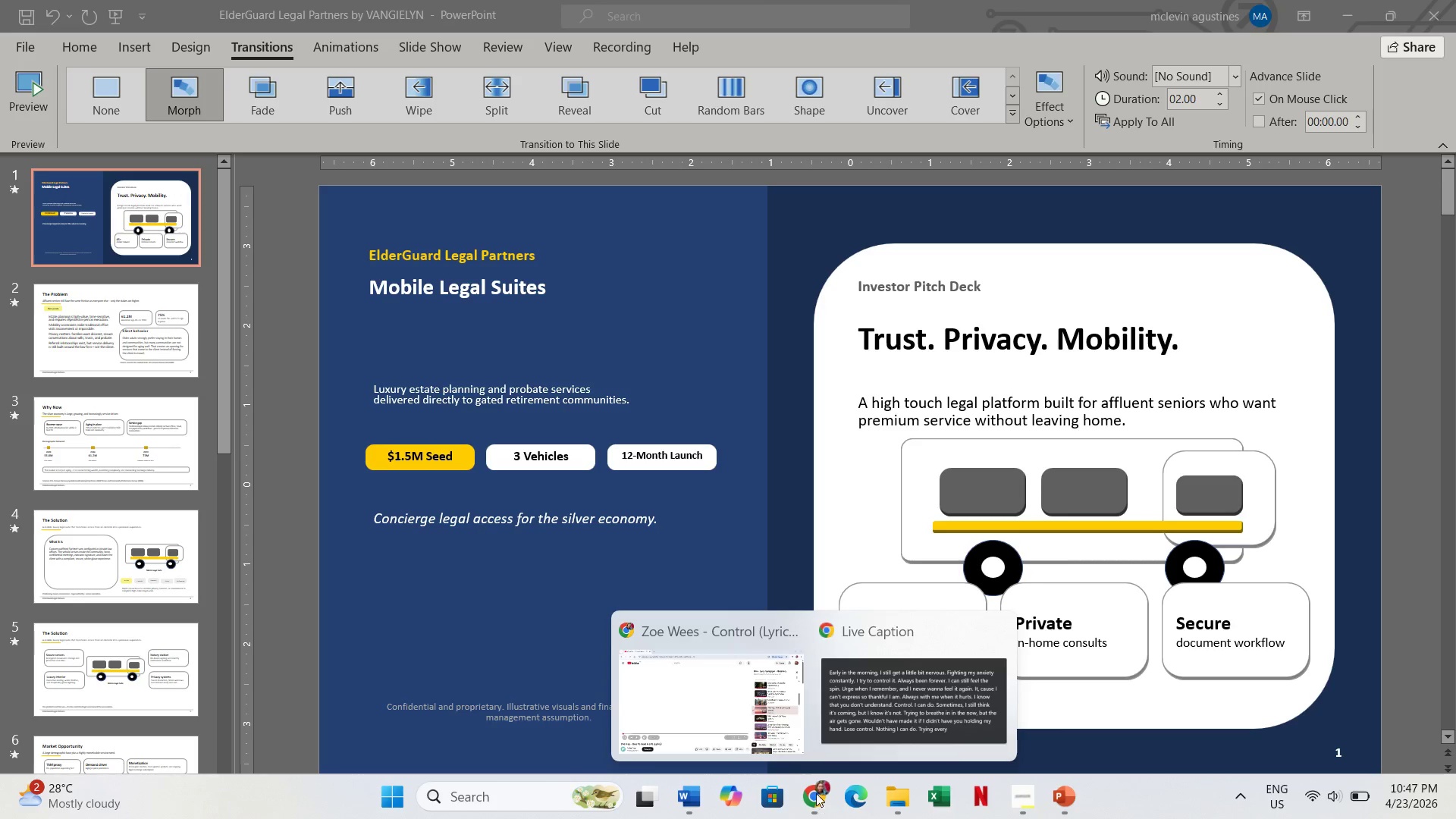 
left_click_drag(start_coordinate=[714, 698], to_coordinate=[708, 695])
 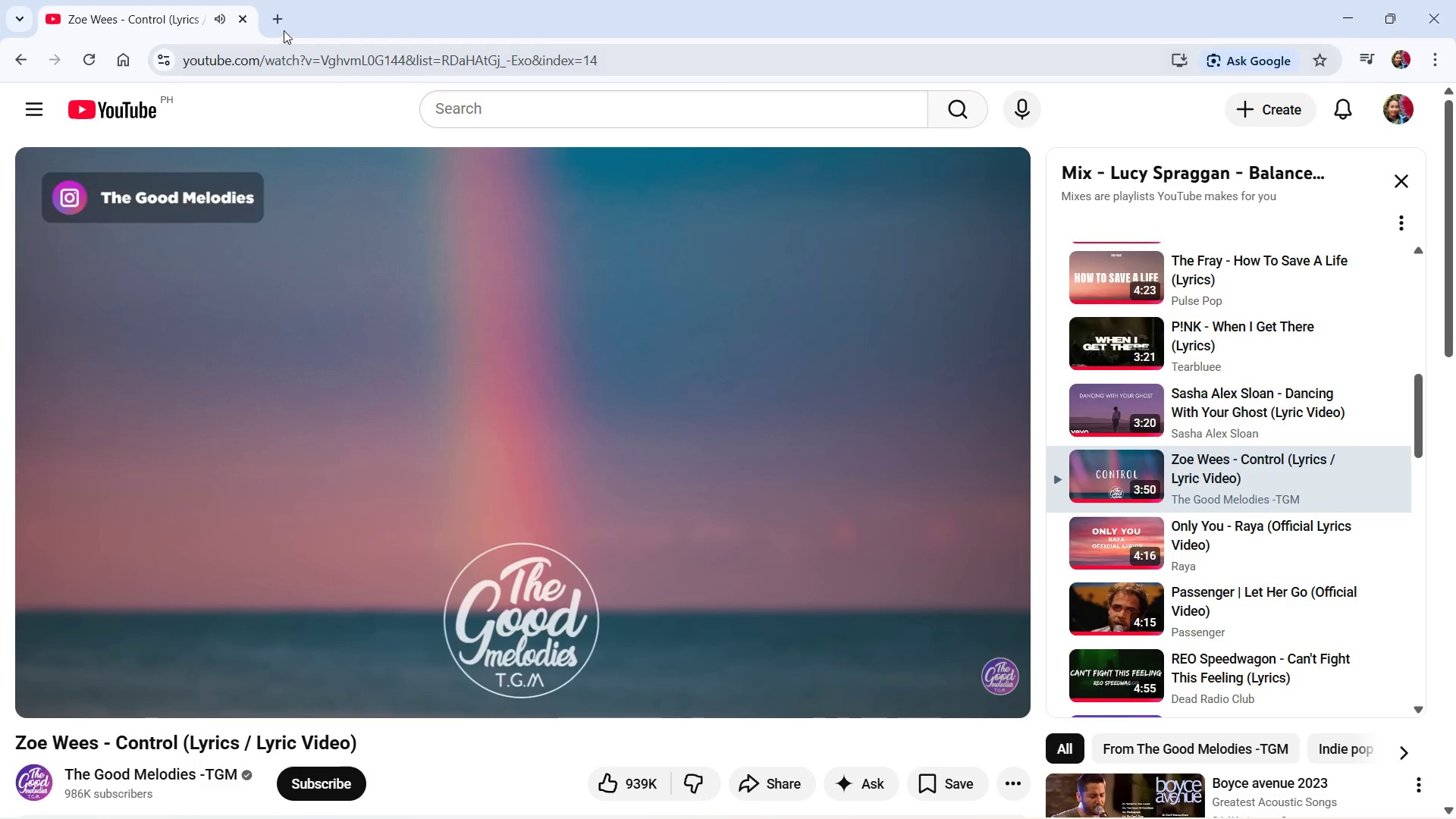 
left_click([281, 23])
 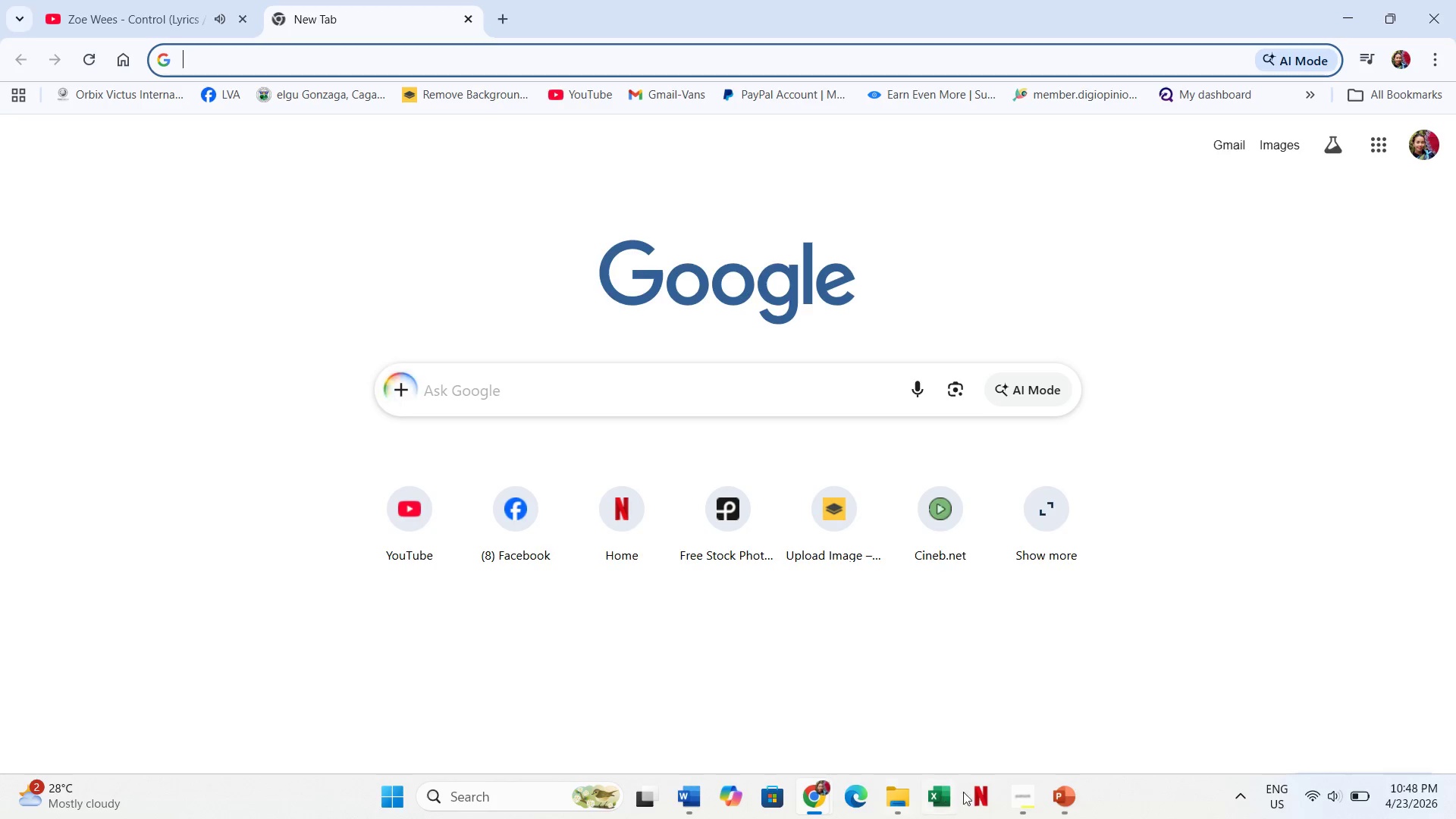 
left_click([1017, 800])